 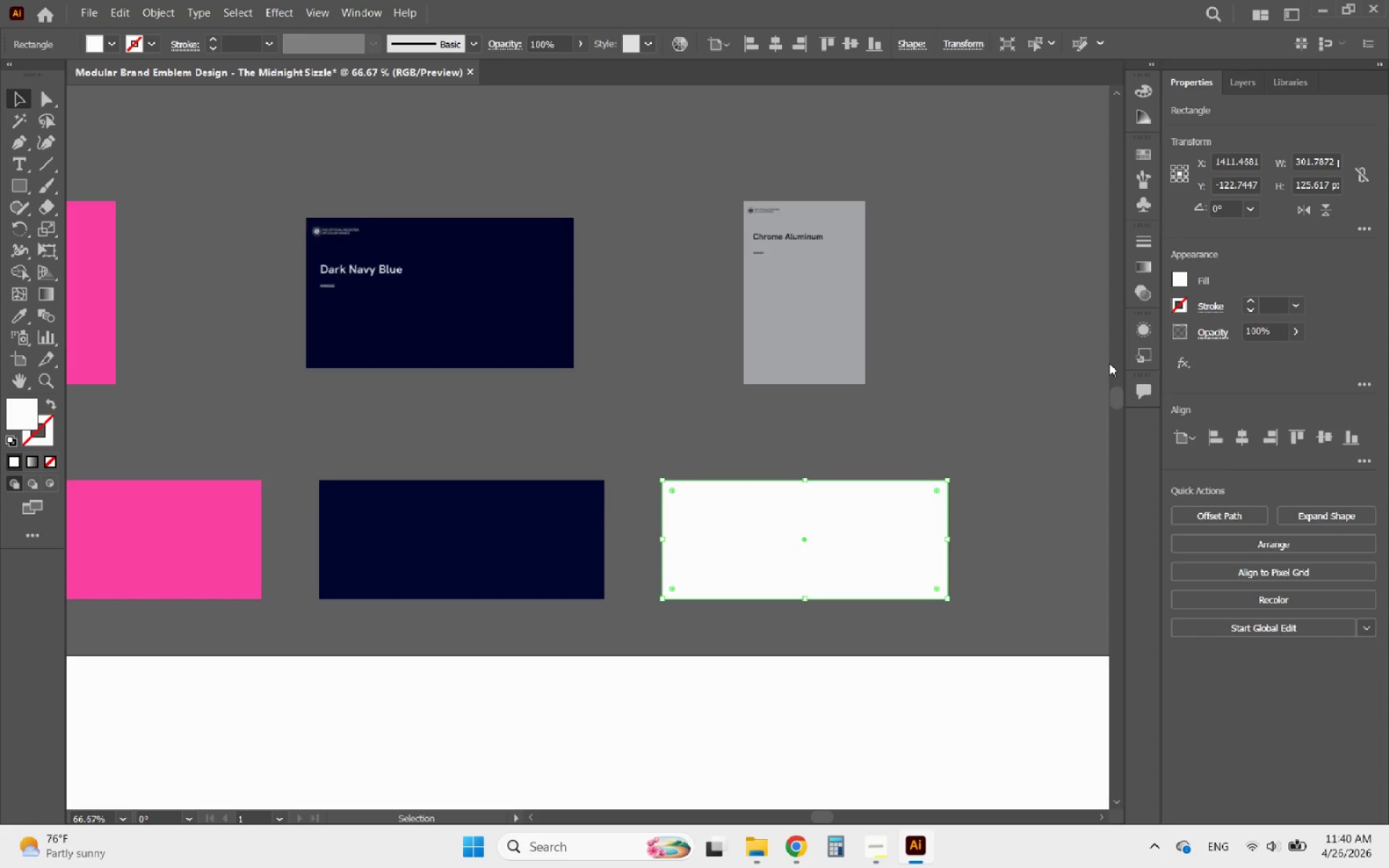 
scroll: coordinate [774, 412], scroll_direction: up, amount: 6.0
 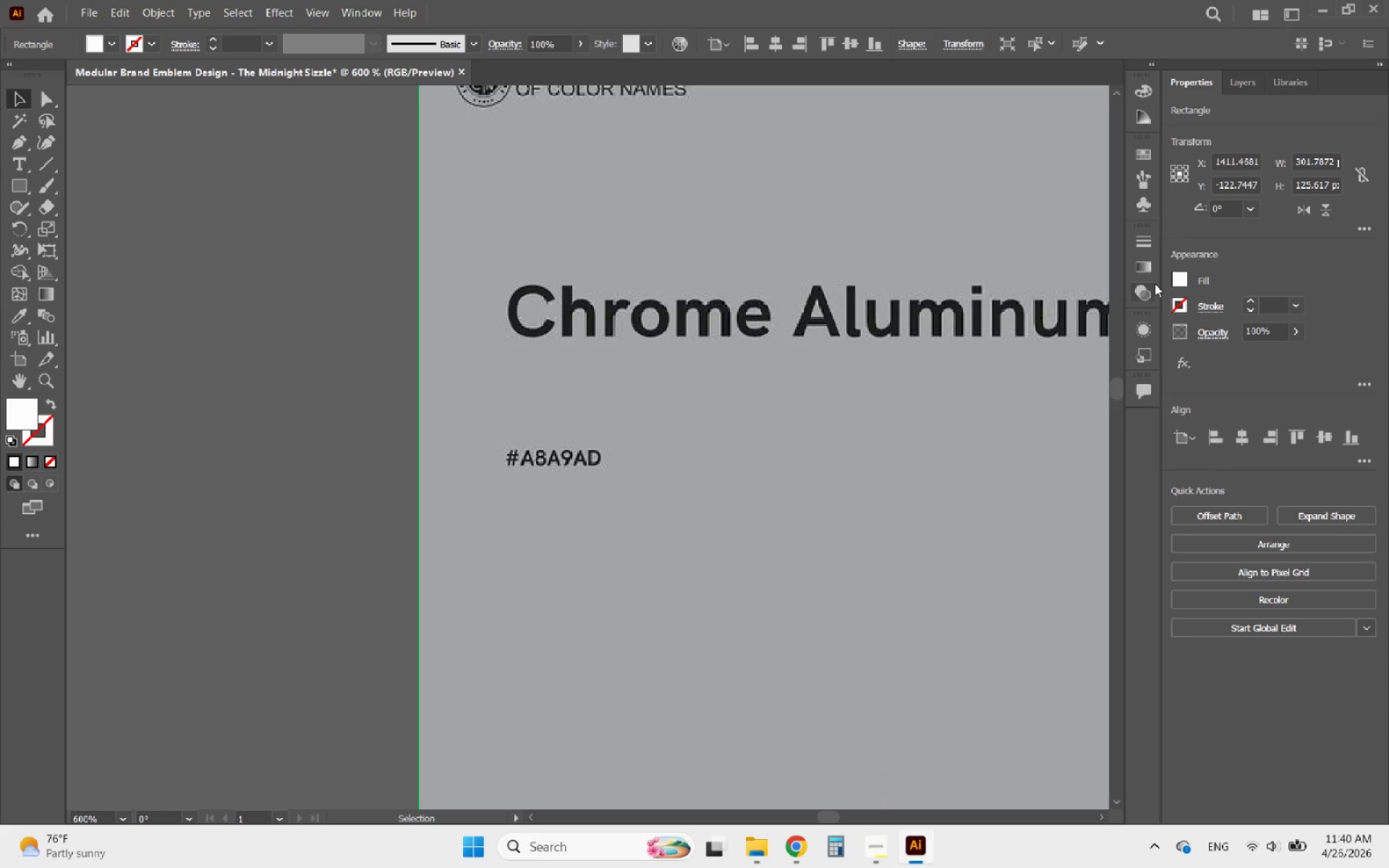 
left_click([1177, 278])
 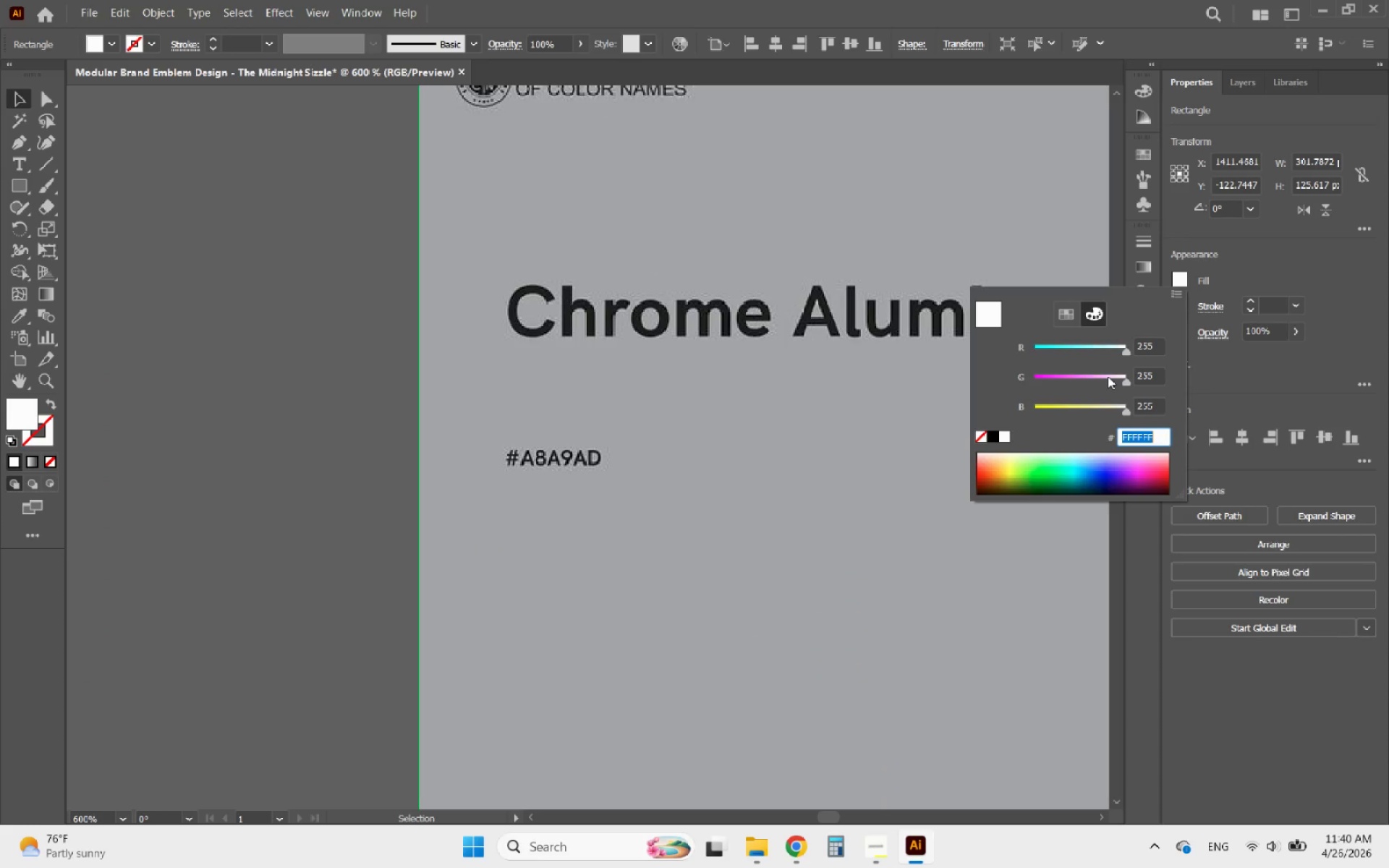 
type(A8A9AD)
 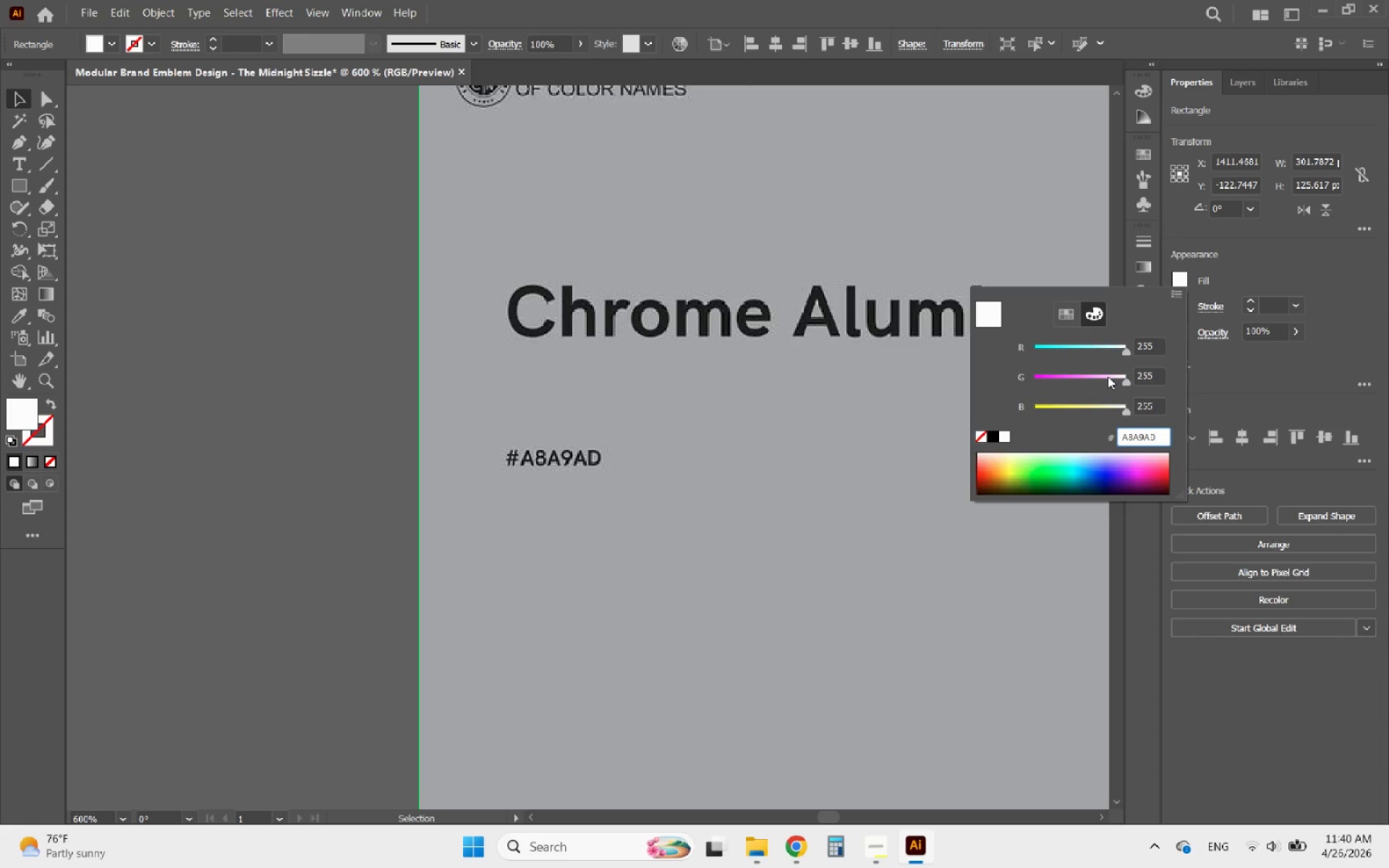 
key(Enter)
 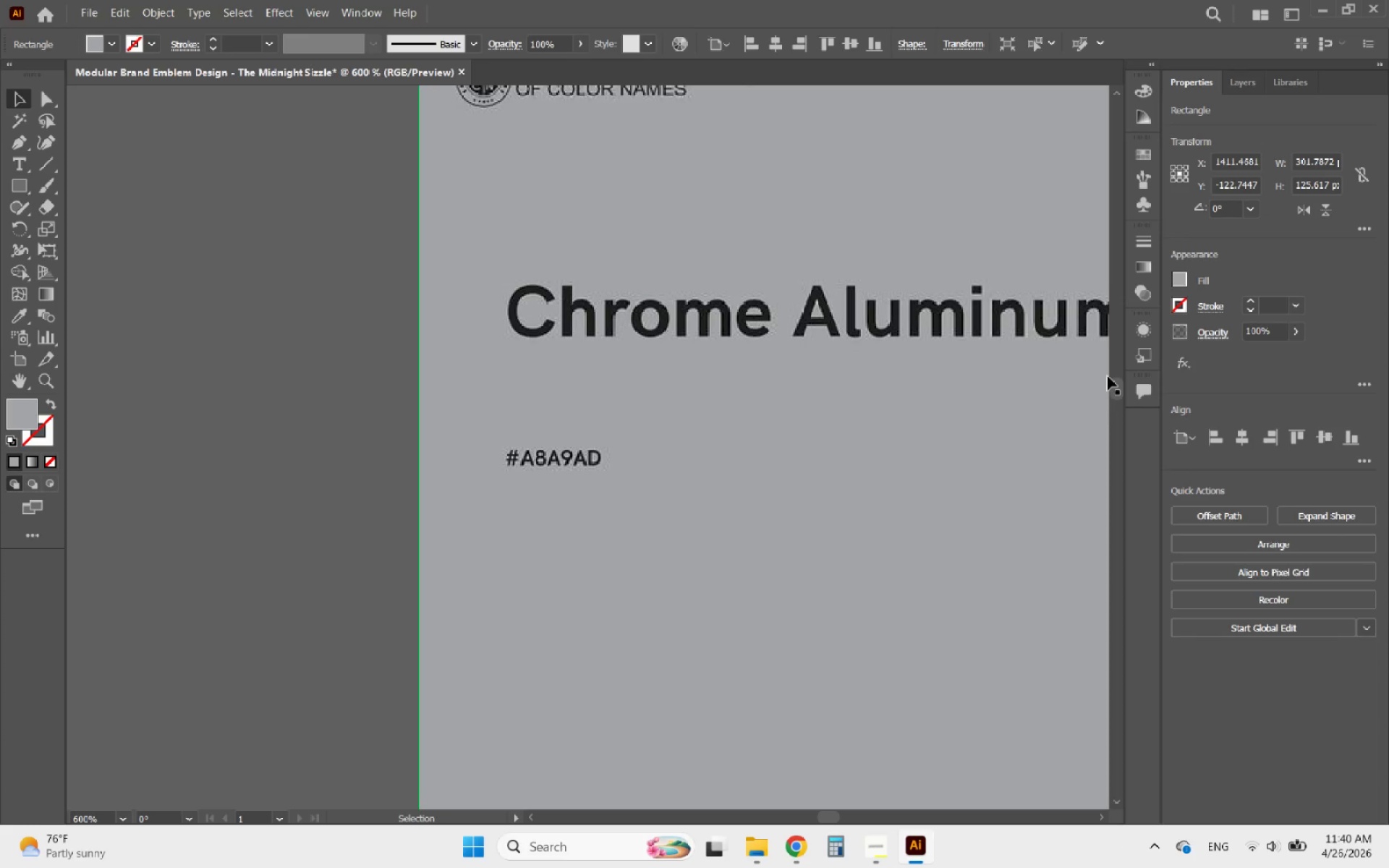 
hold_key(key=AltLeft, duration=0.86)
scroll: coordinate [642, 364], scroll_direction: down, amount: 7.0
 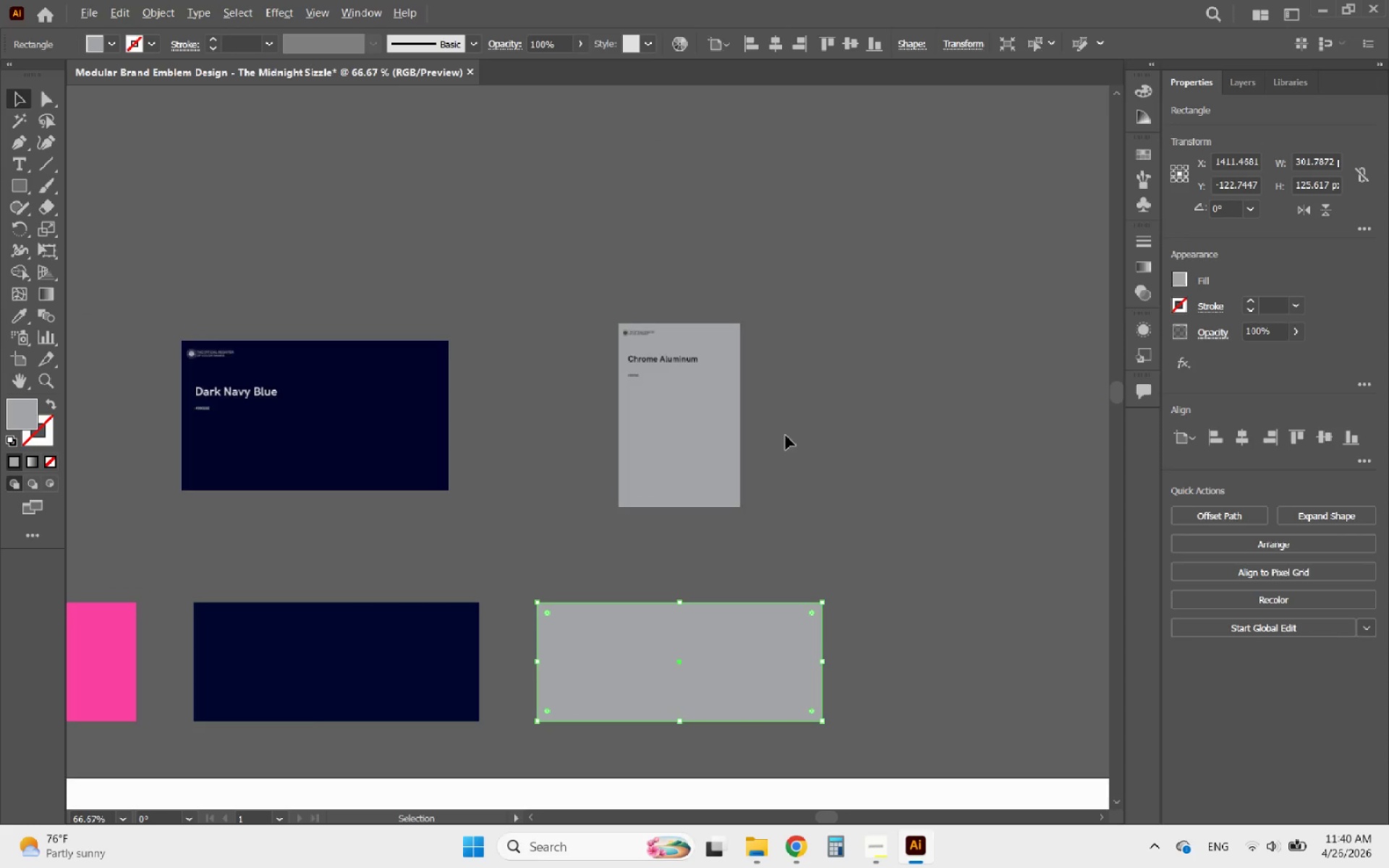 
left_click([830, 453])
 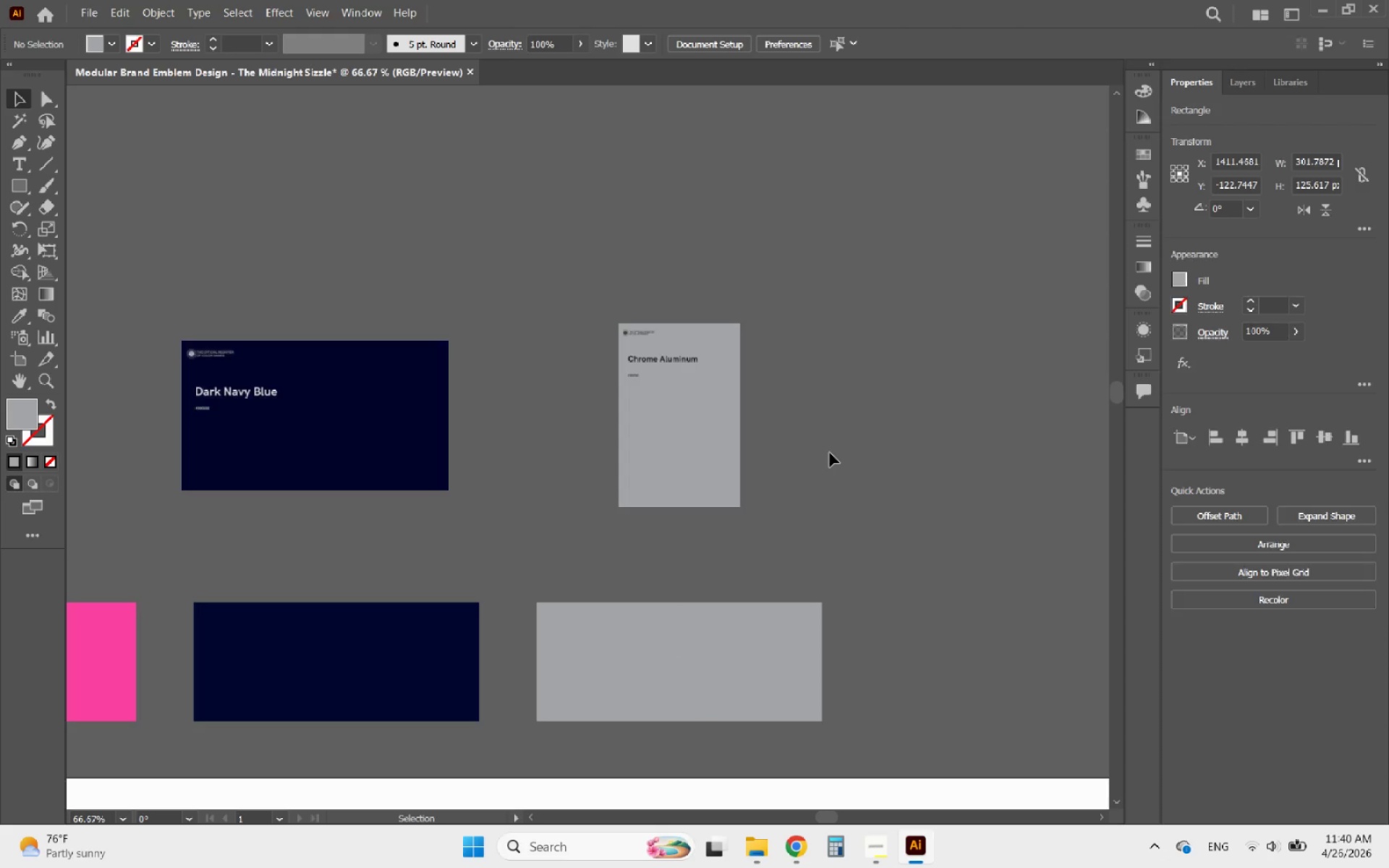 
hold_key(key=AltLeft, duration=1.28)
scroll: coordinate [958, 484], scroll_direction: down, amount: 4.0
 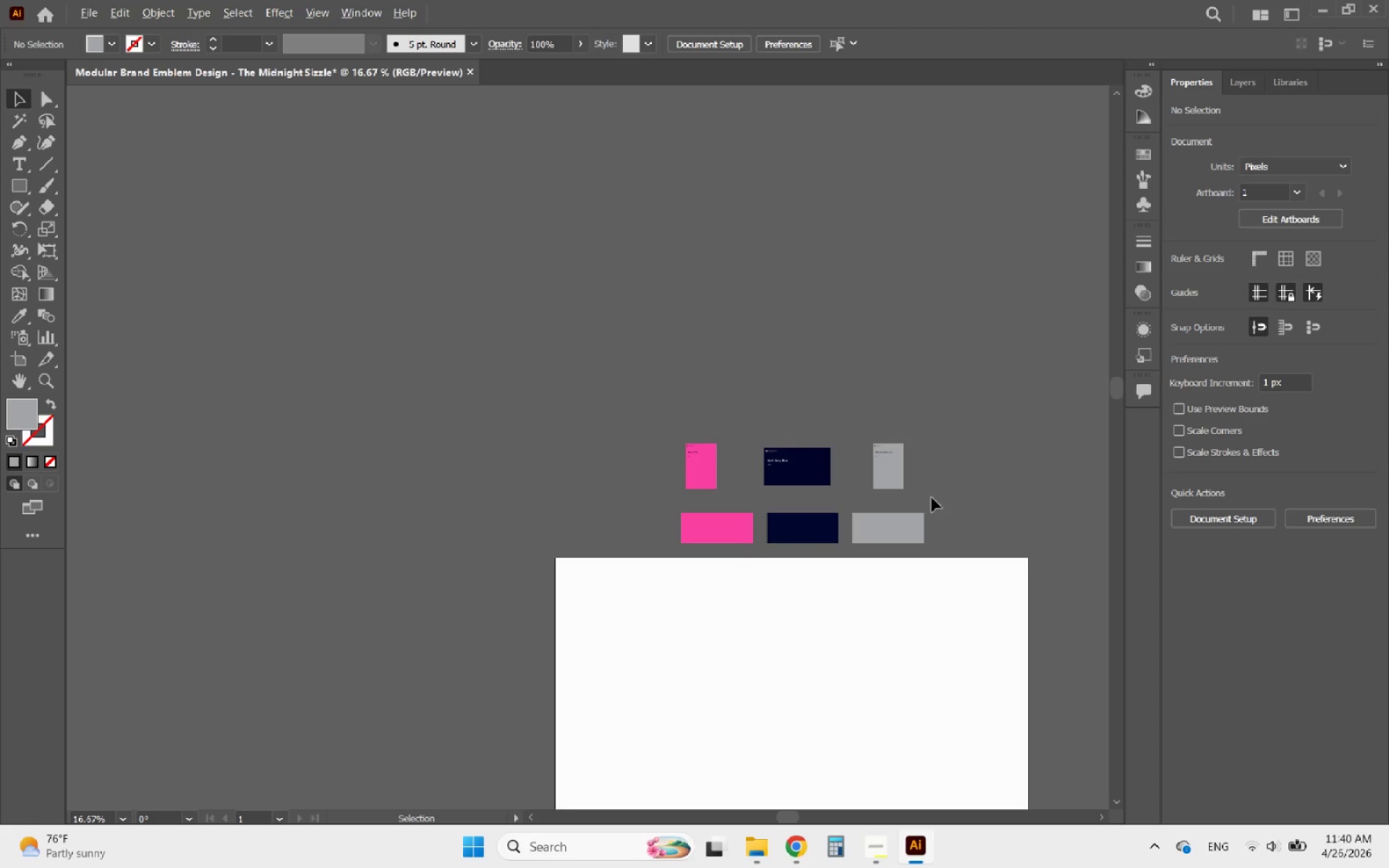 
scroll: coordinate [930, 498], scroll_direction: up, amount: 2.0
 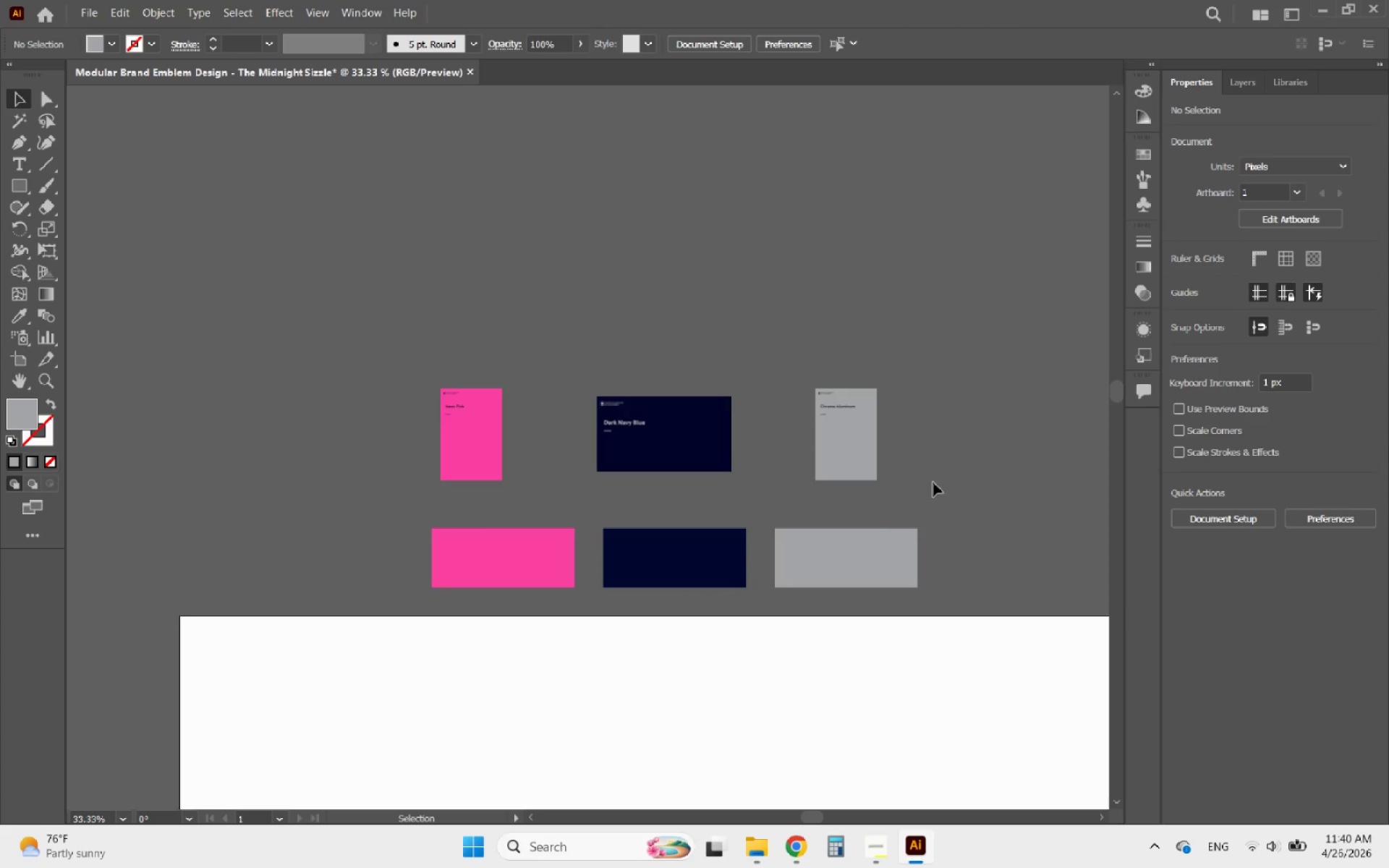 
left_click_drag(start_coordinate=[935, 476], to_coordinate=[454, 354])
 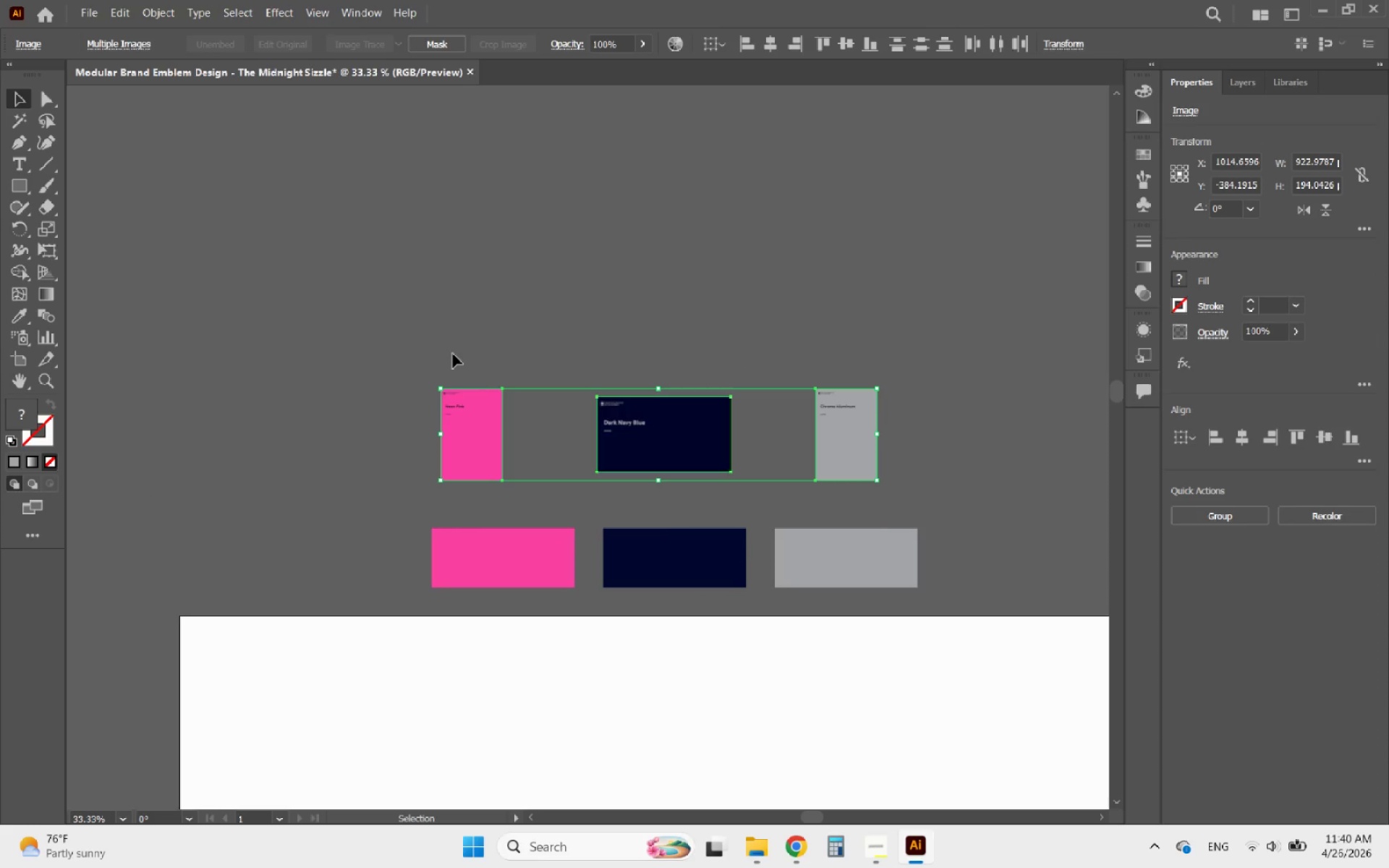 
key(Delete)
 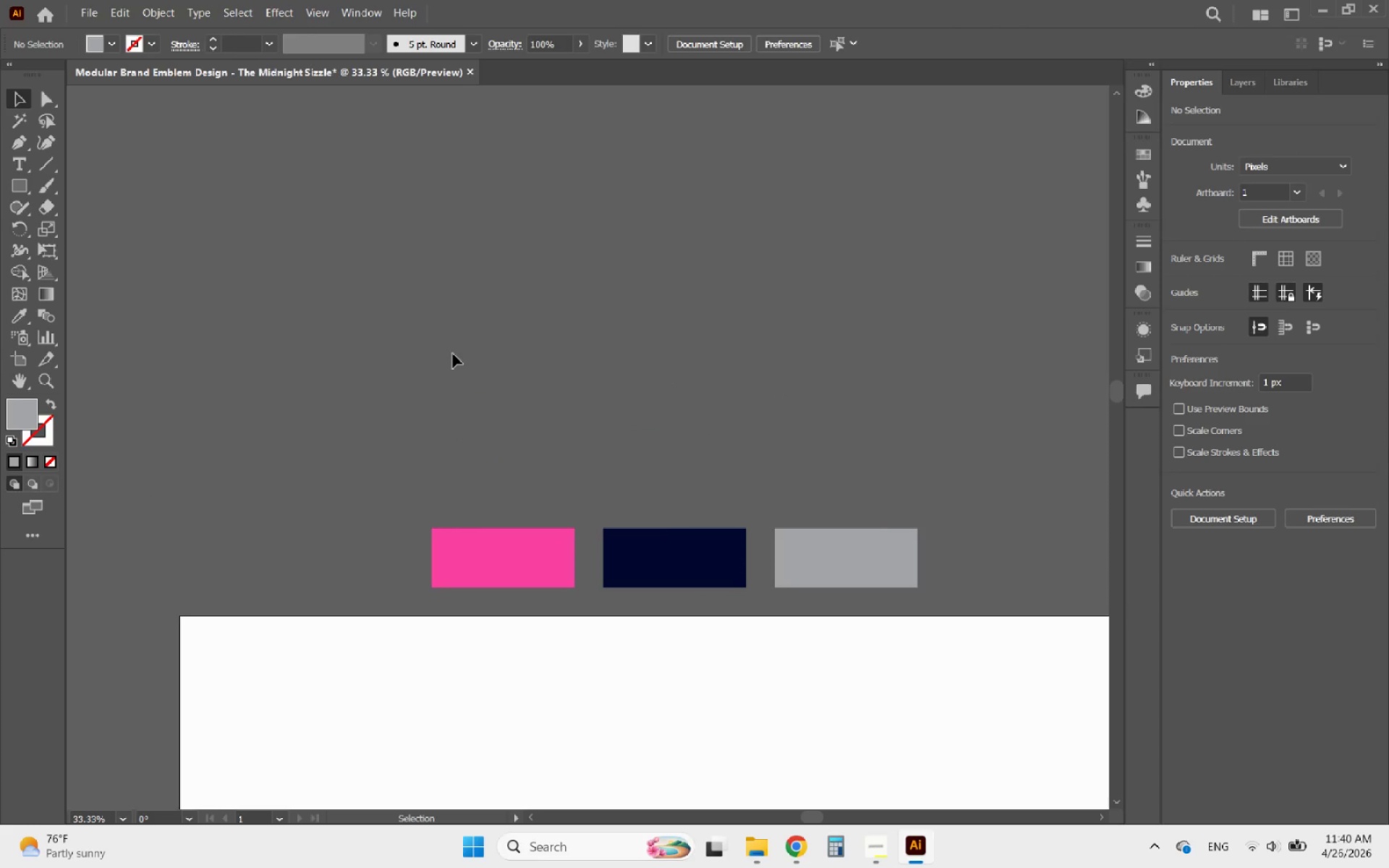 
hold_key(key=AltLeft, duration=4.19)
 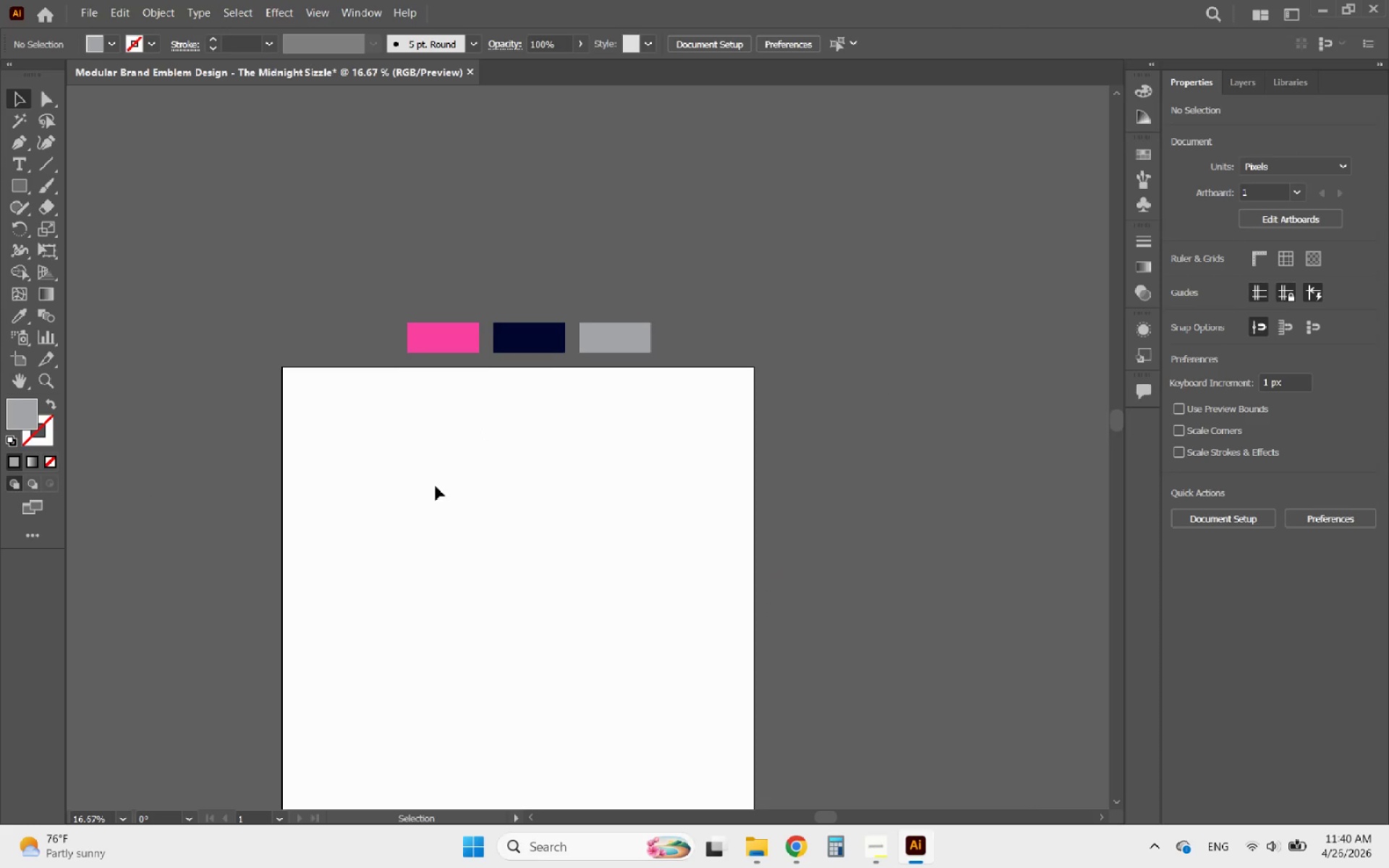 
scroll: coordinate [383, 241], scroll_direction: down, amount: 7.0
 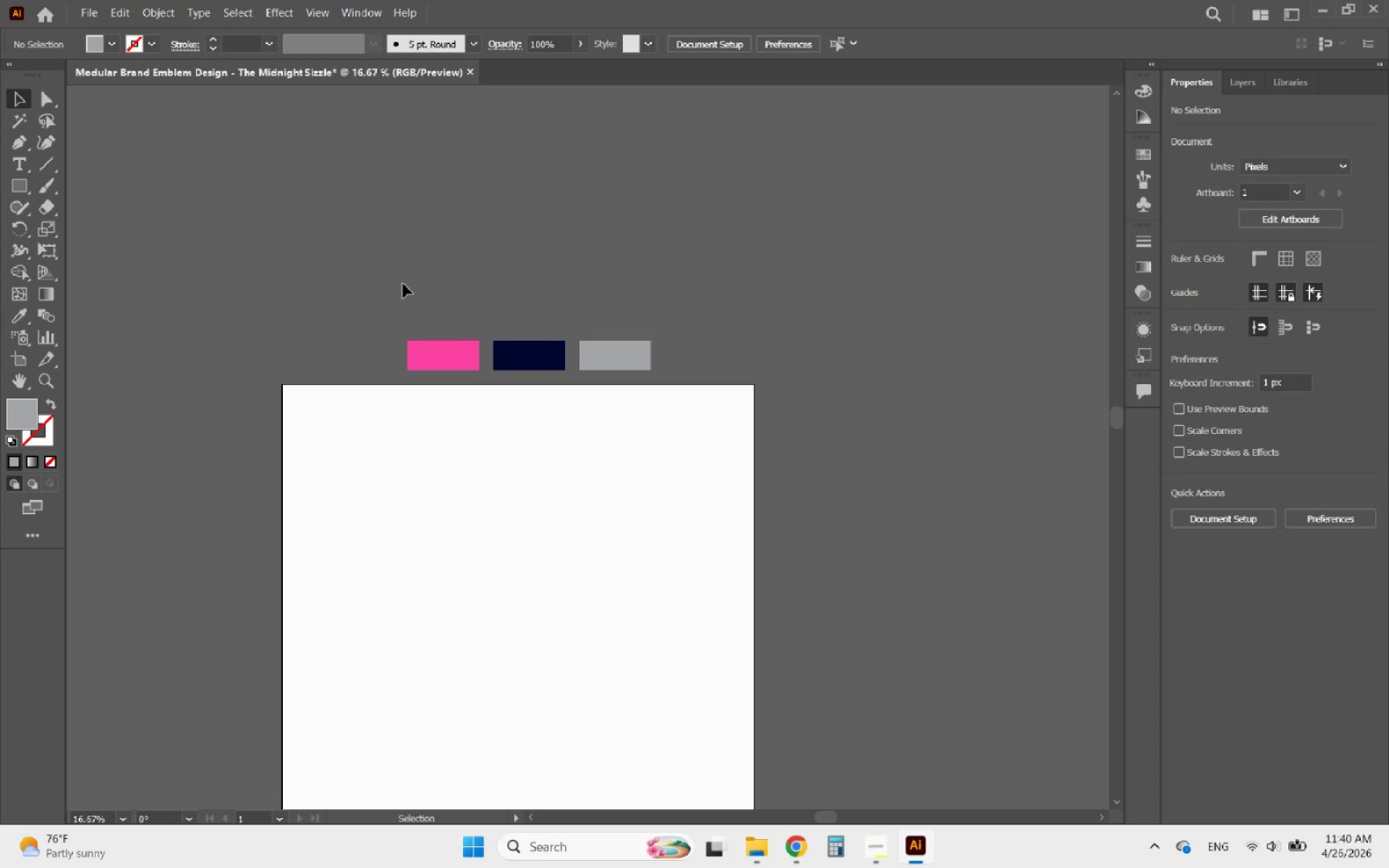 
scroll: coordinate [492, 441], scroll_direction: up, amount: 1.0
 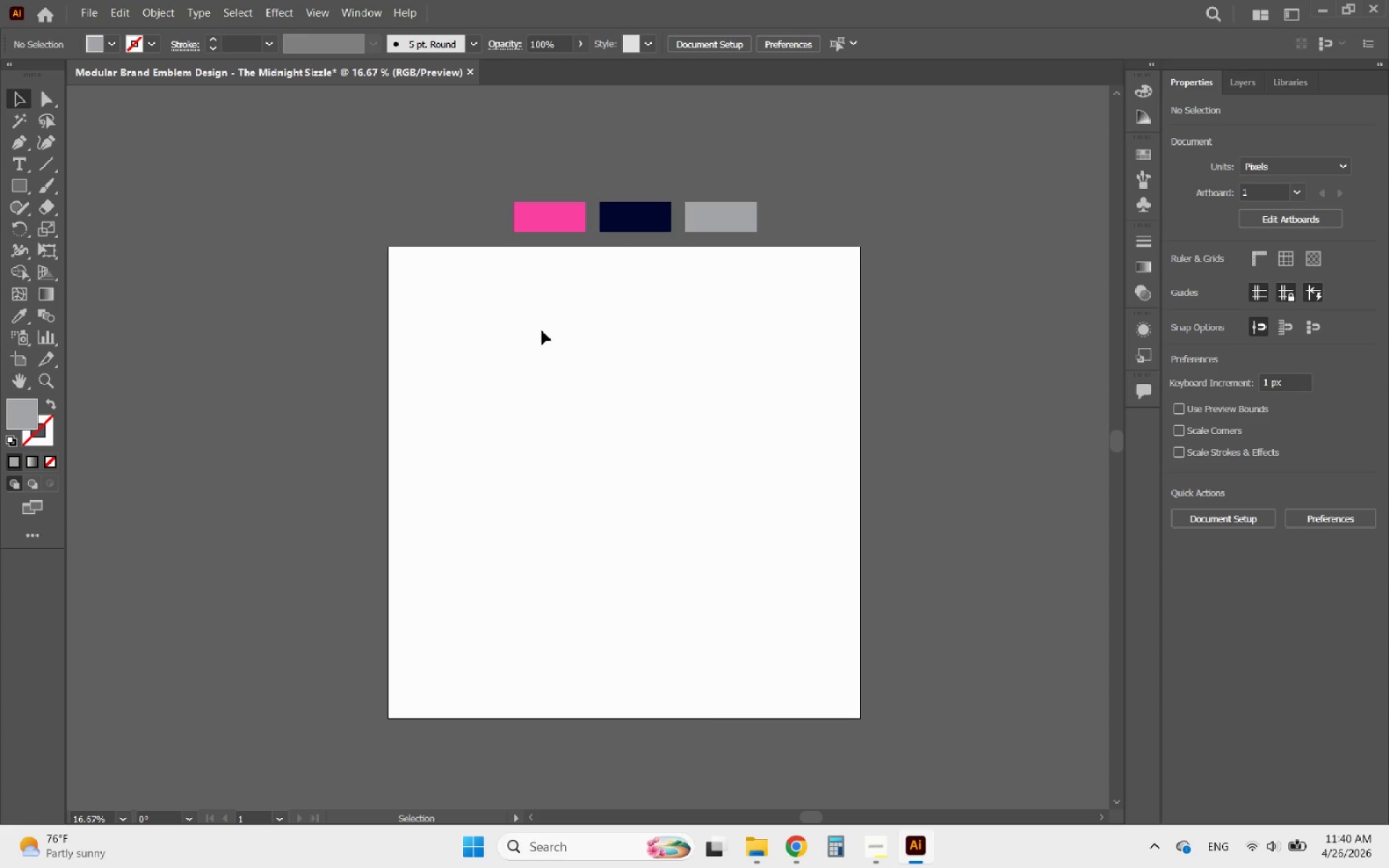 
hold_key(key=AltLeft, duration=1.08)
scroll: coordinate [610, 419], scroll_direction: up, amount: 1.0
 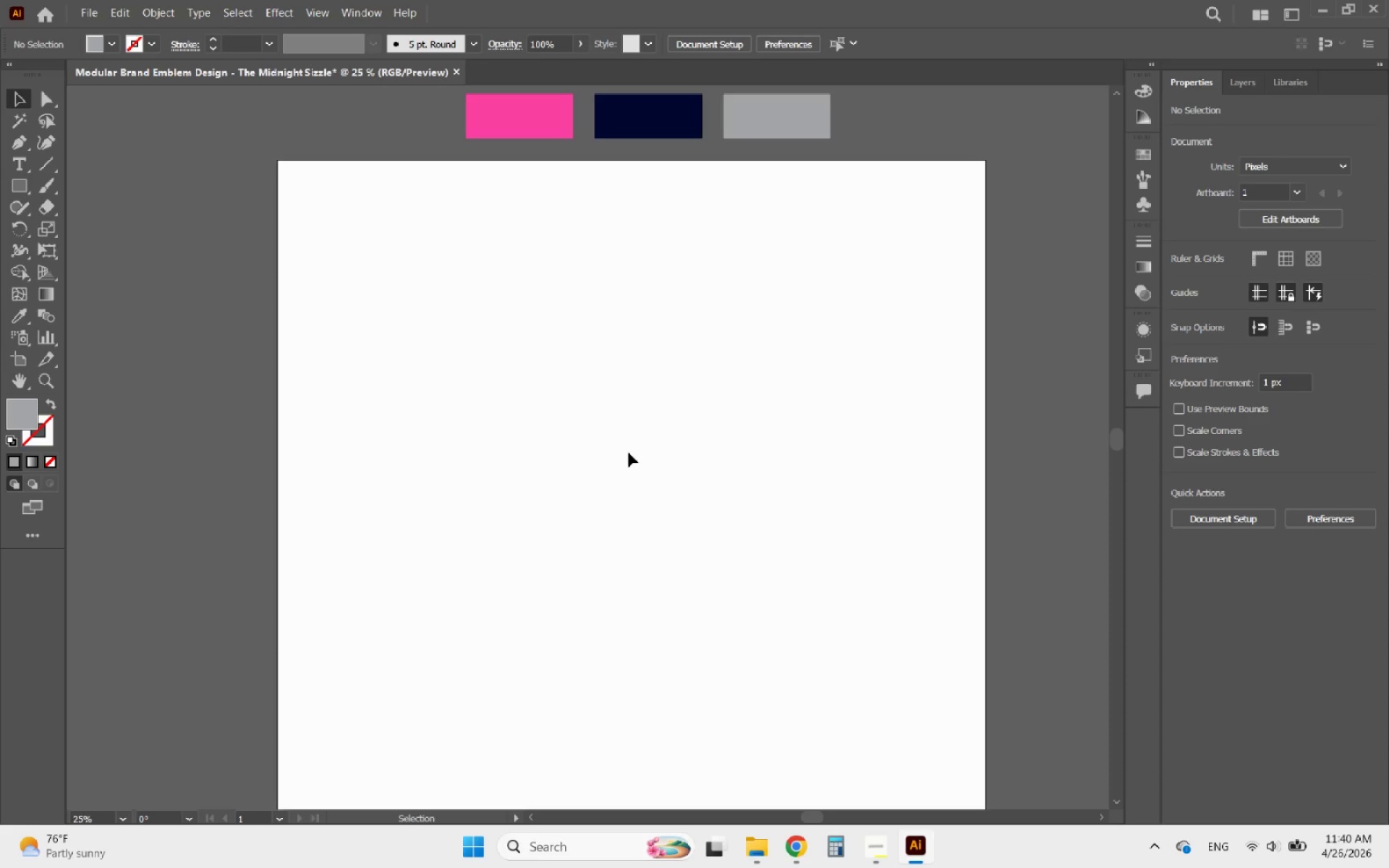 
hold_key(key=AltLeft, duration=1.25)
scroll: coordinate [539, 507], scroll_direction: down, amount: 2.0
 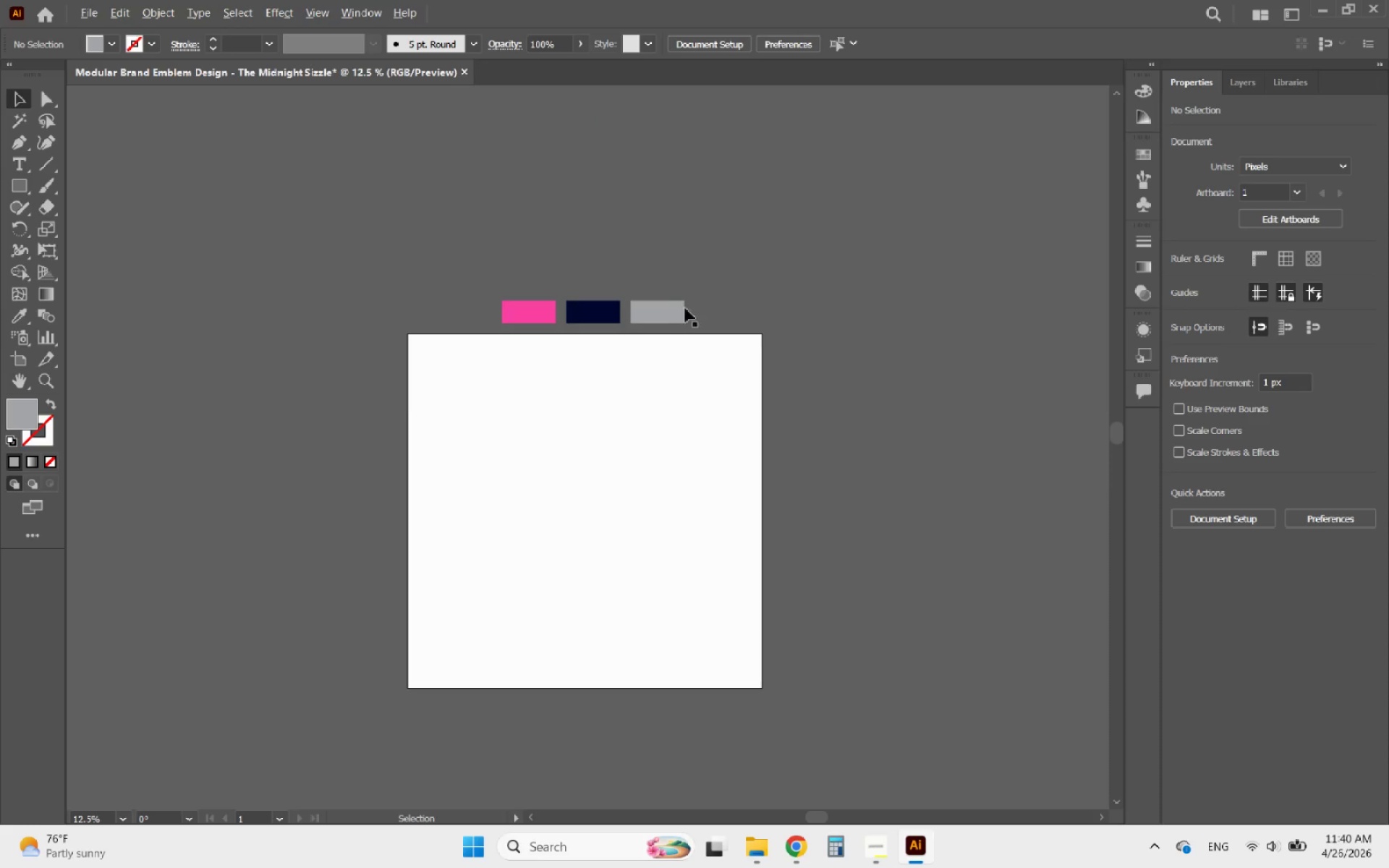 
scroll: coordinate [655, 273], scroll_direction: up, amount: 2.0
 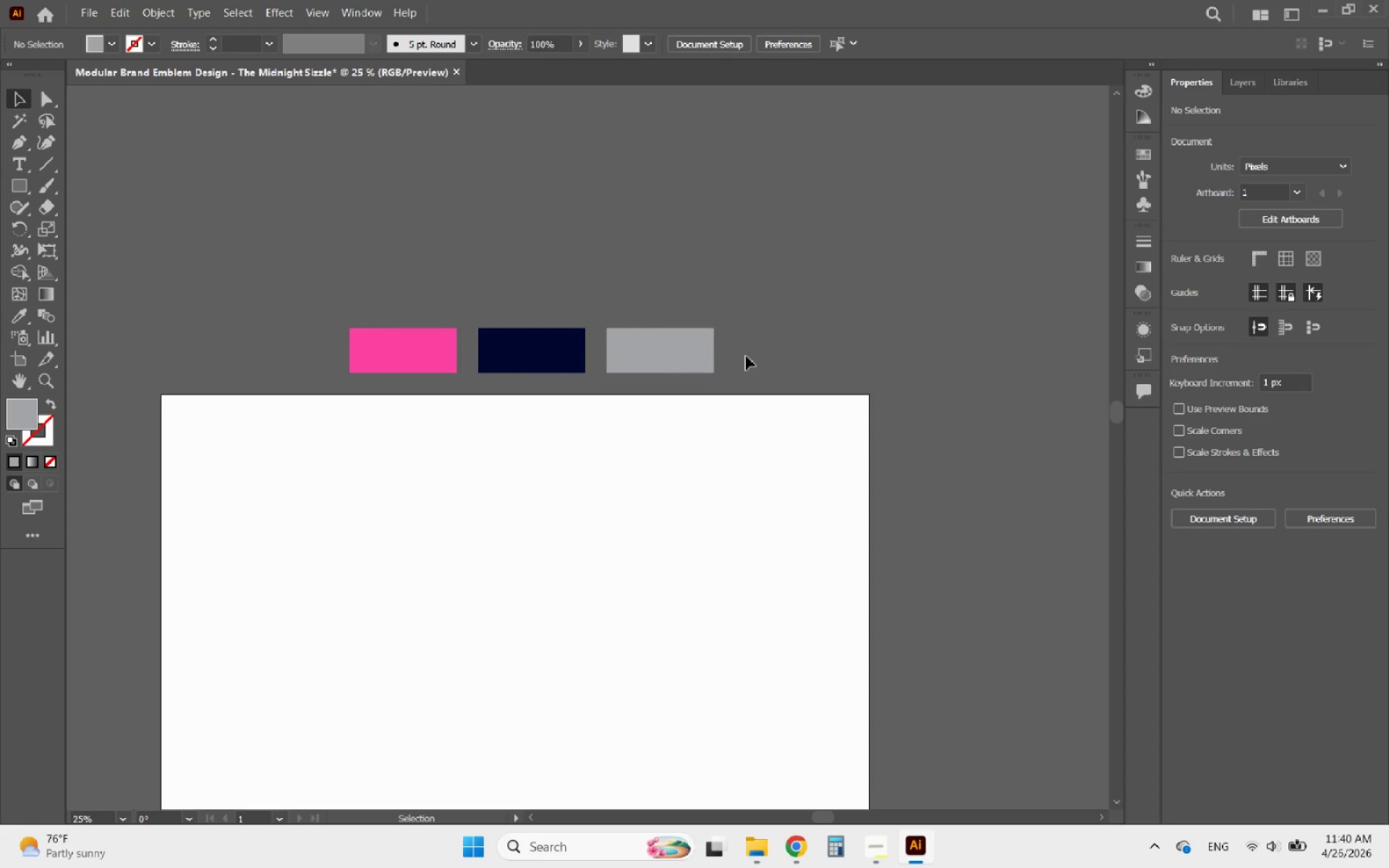 
left_click_drag(start_coordinate=[754, 358], to_coordinate=[414, 290])
 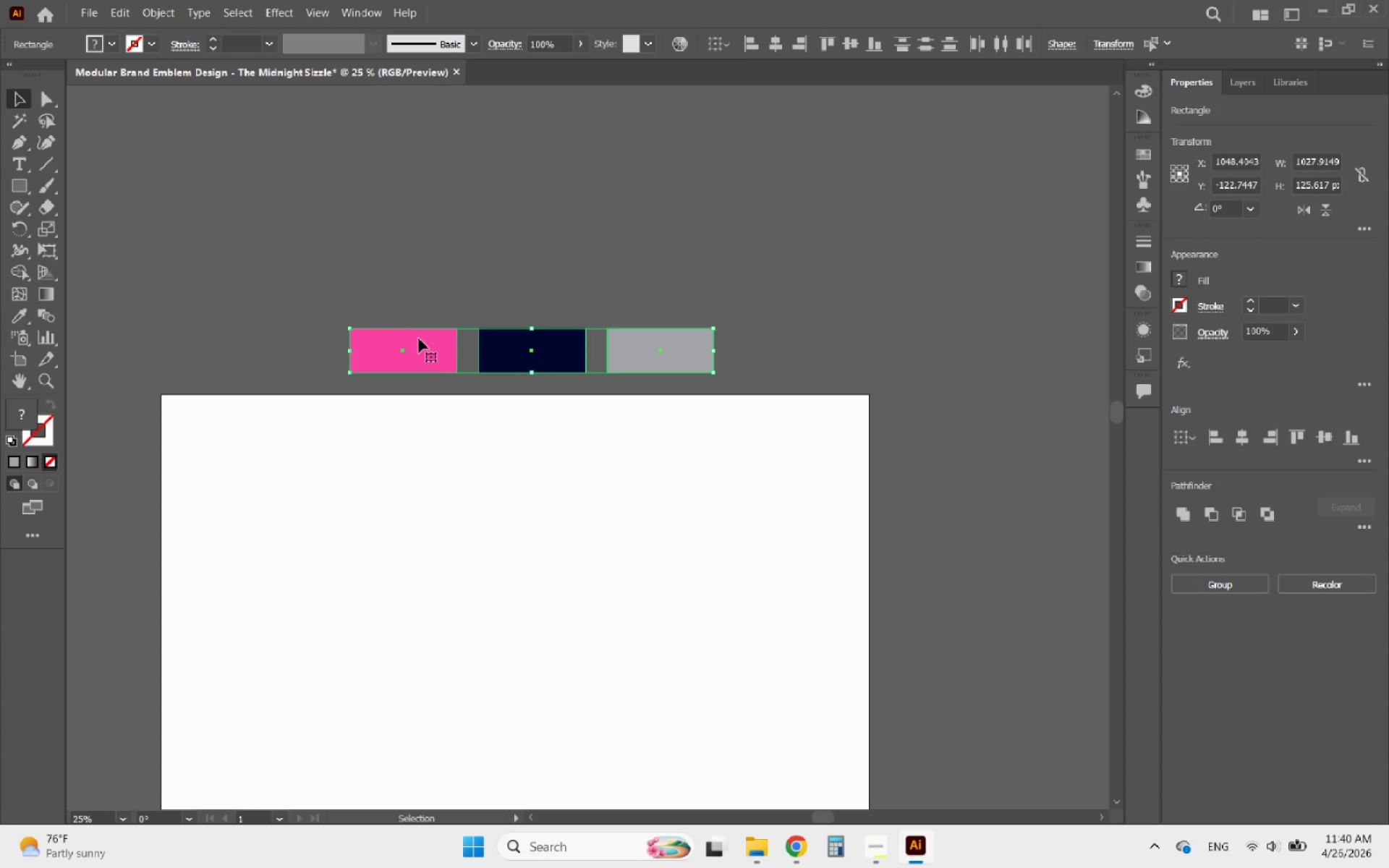 
left_click_drag(start_coordinate=[419, 344], to_coordinate=[326, 347])
 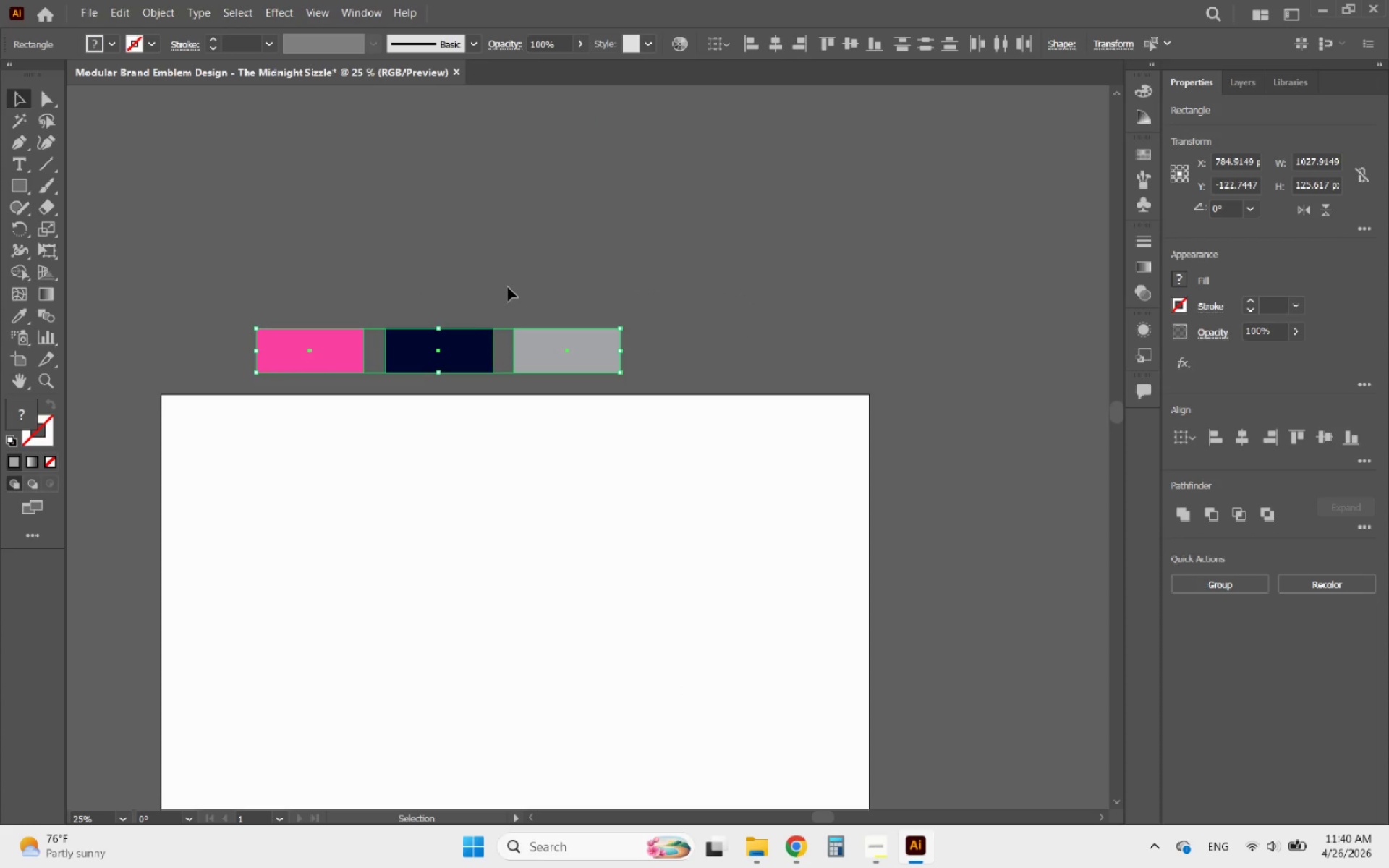 
hold_key(key=ShiftLeft, duration=0.92)
 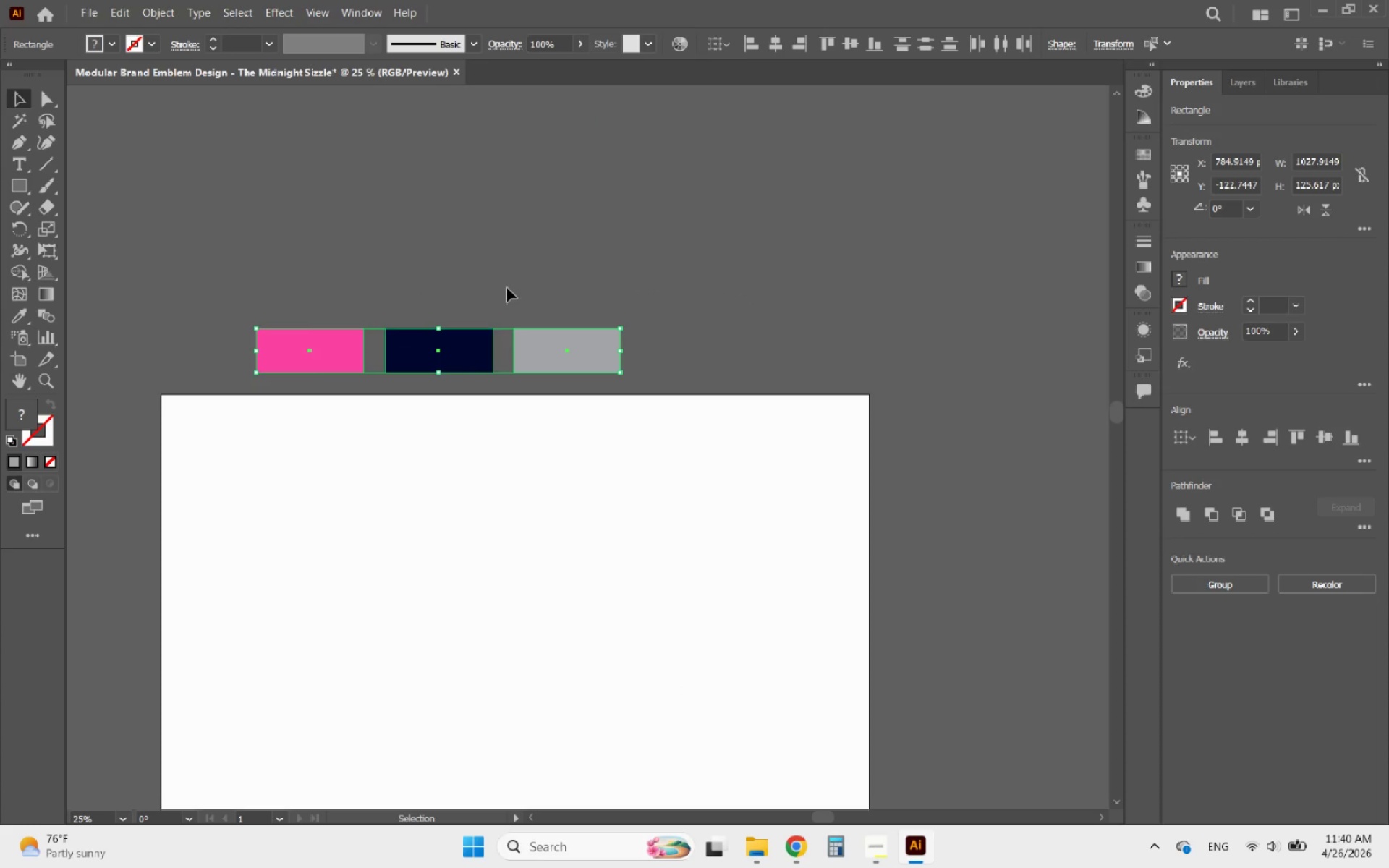 
left_click([508, 287])
 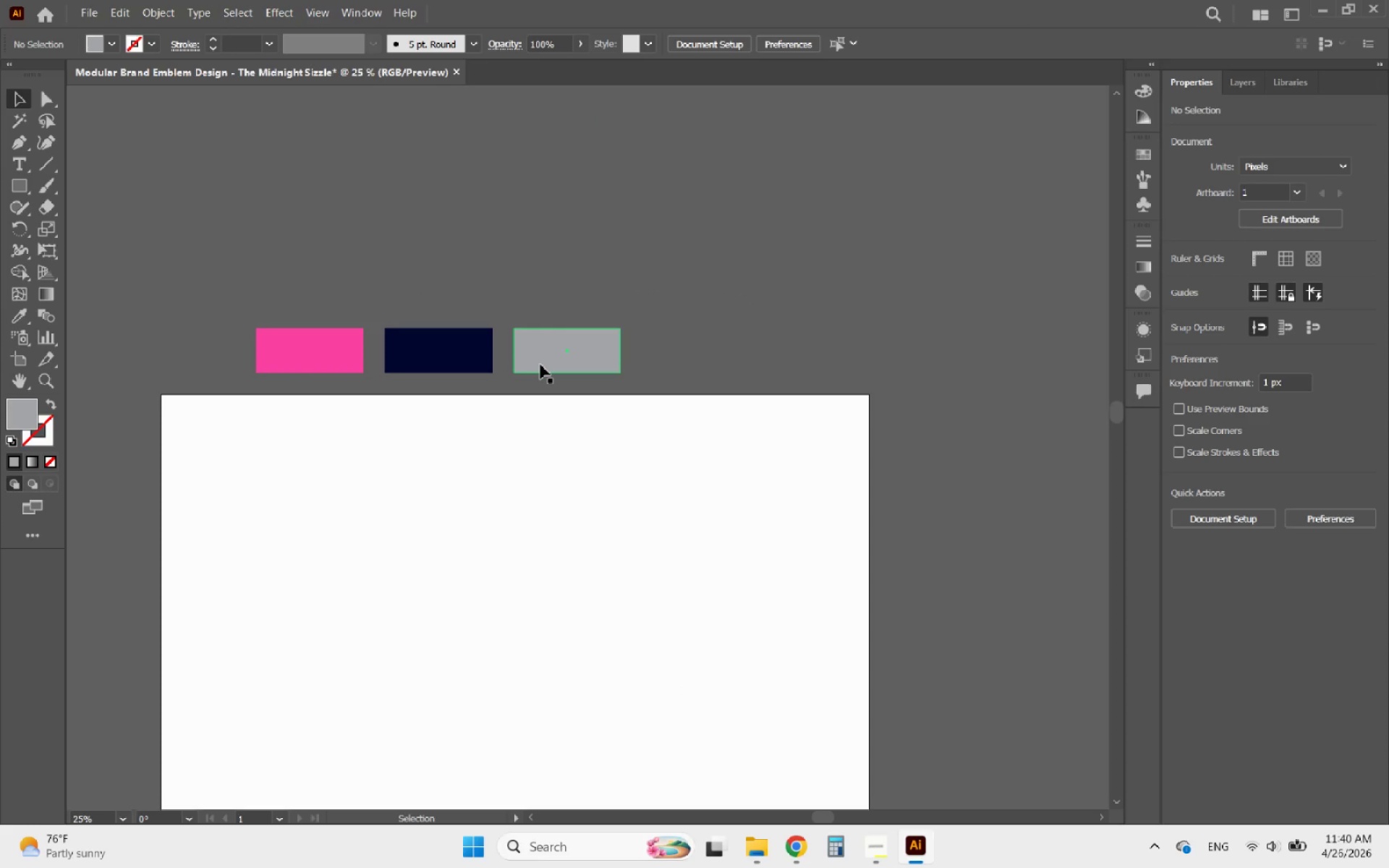 
left_click([540, 365])
 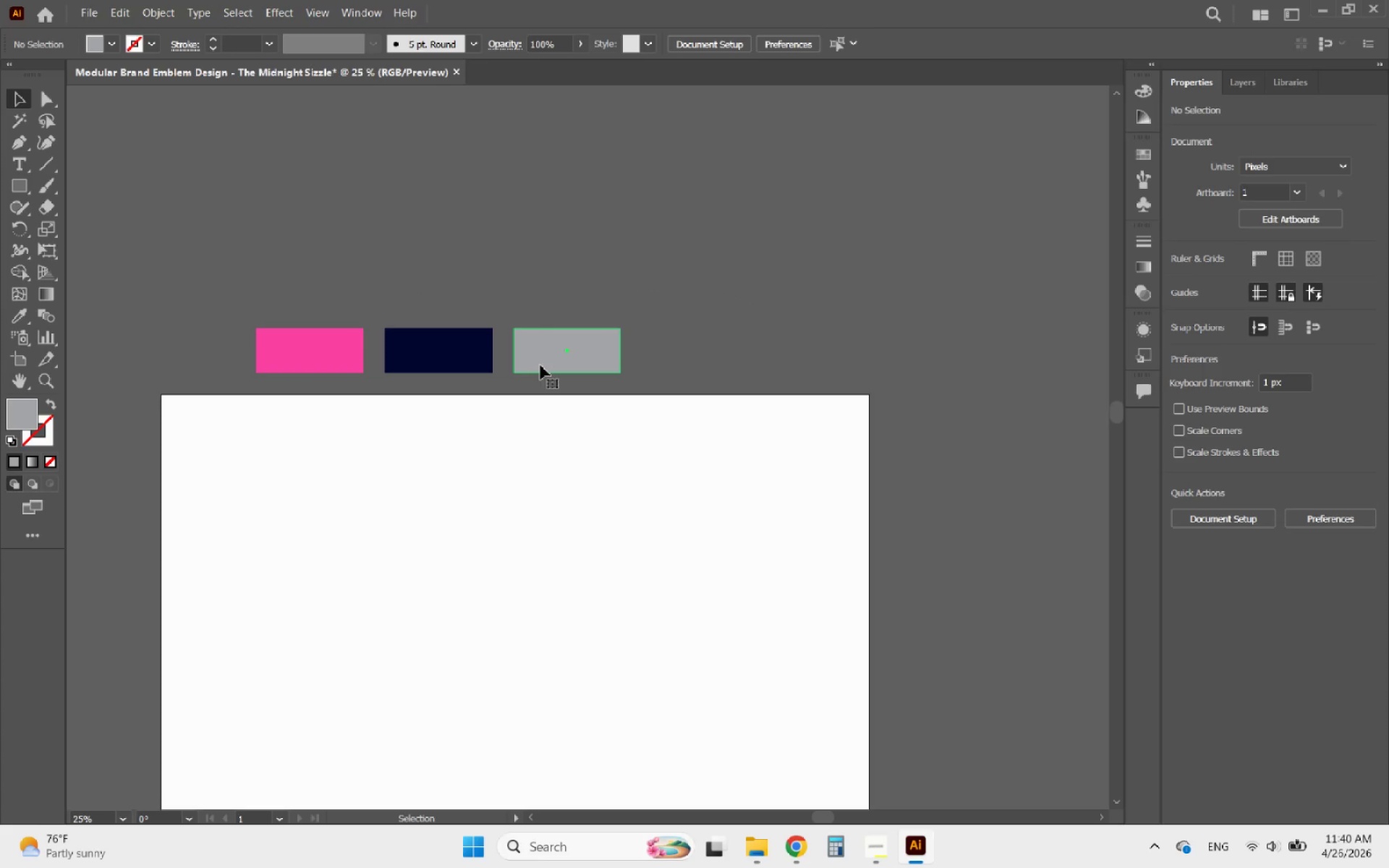 
hold_key(key=AltLeft, duration=2.39)
left_click_drag(start_coordinate=[540, 365], to_coordinate=[668, 350])
 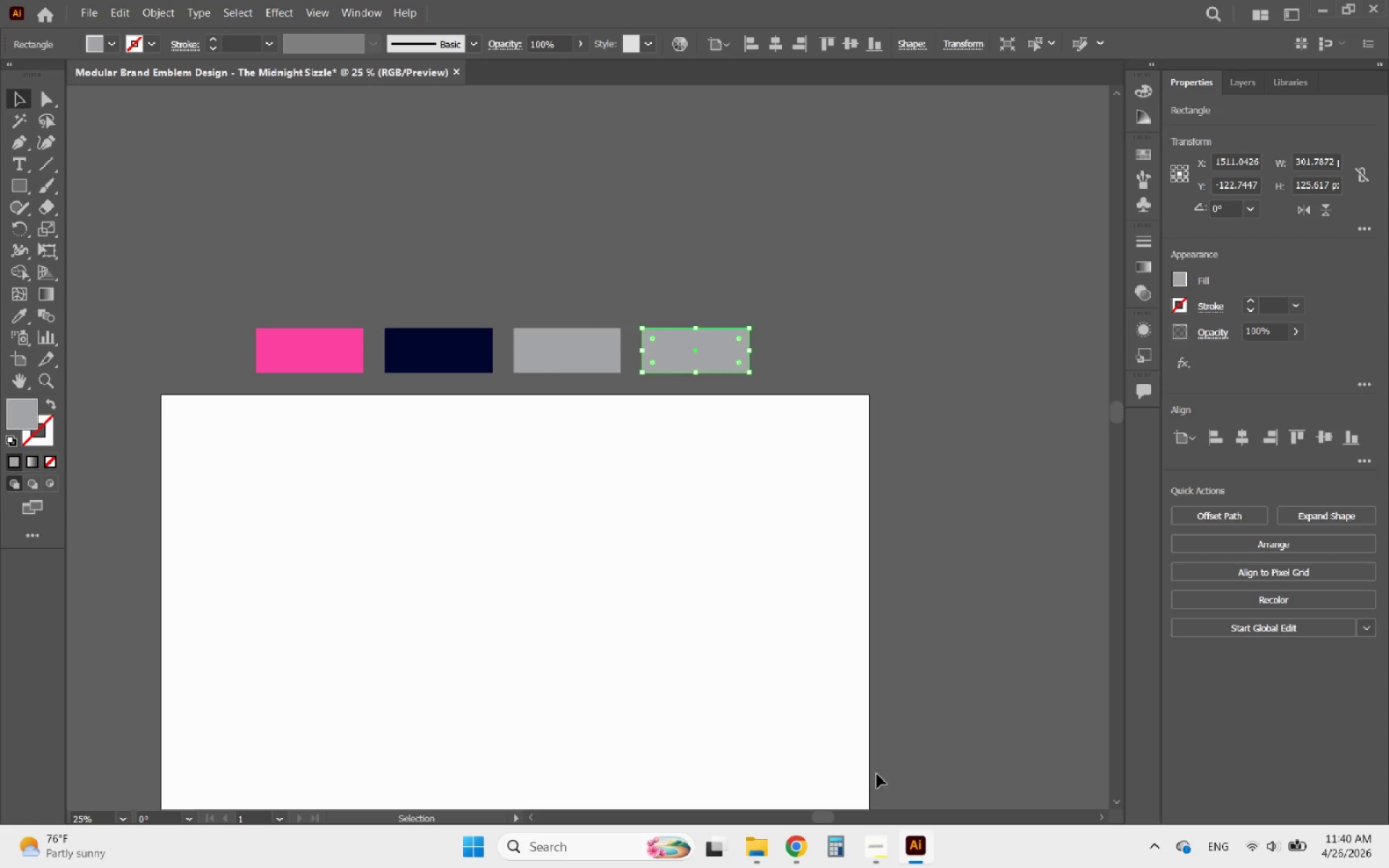 
hold_key(key=ShiftLeft, duration=1.84)
 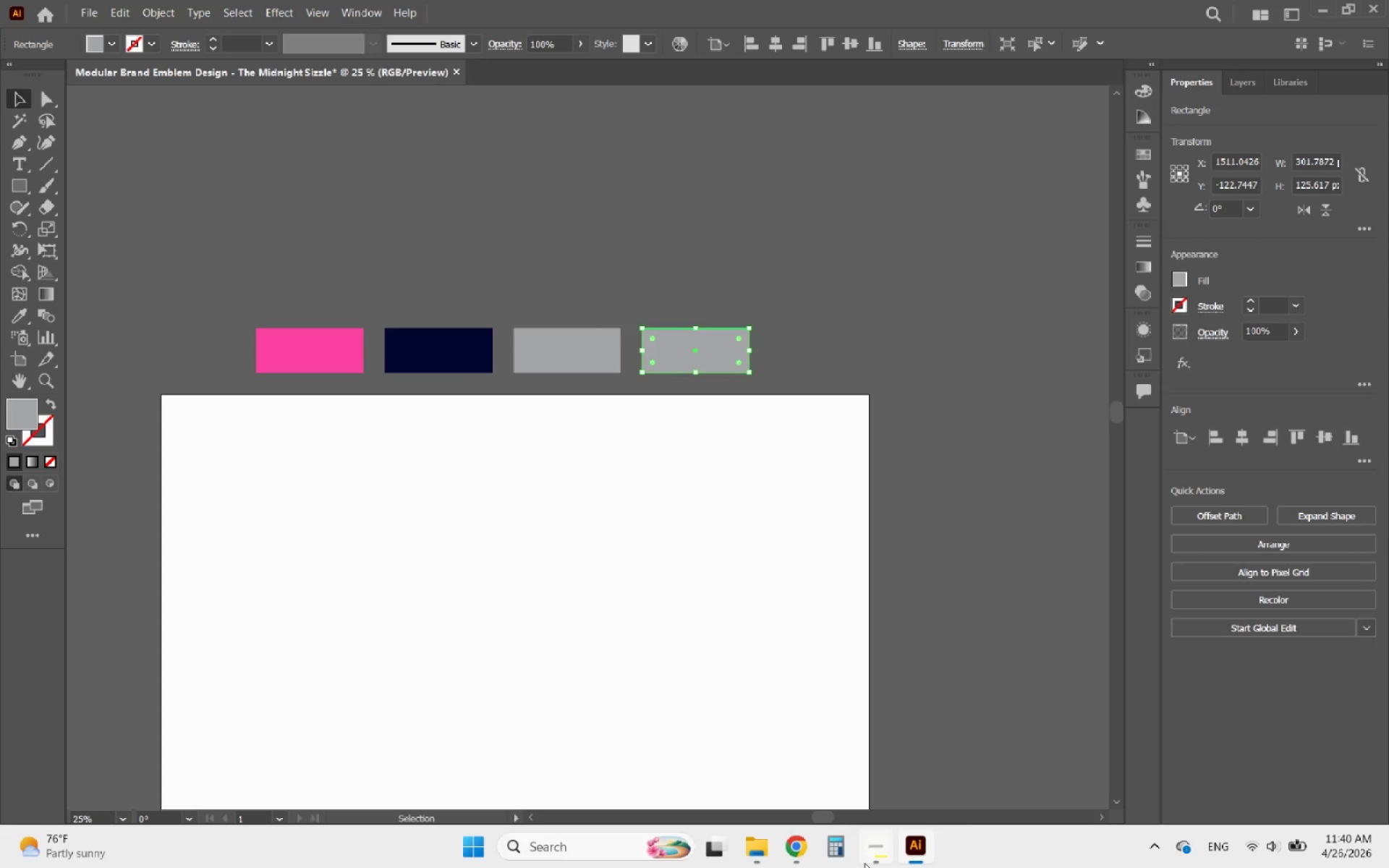 
left_click([871, 859])